 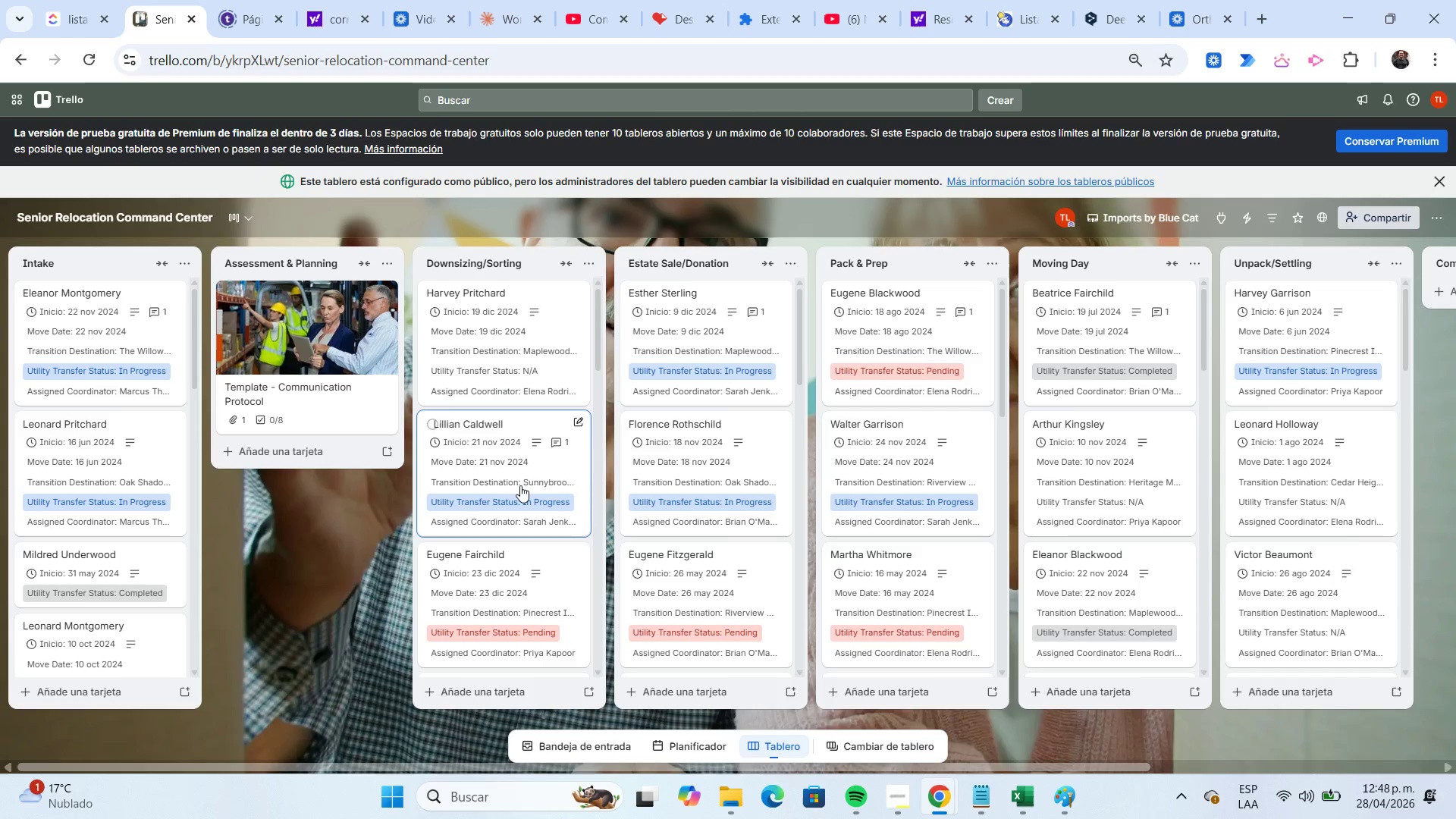 
left_click([65, 331])
 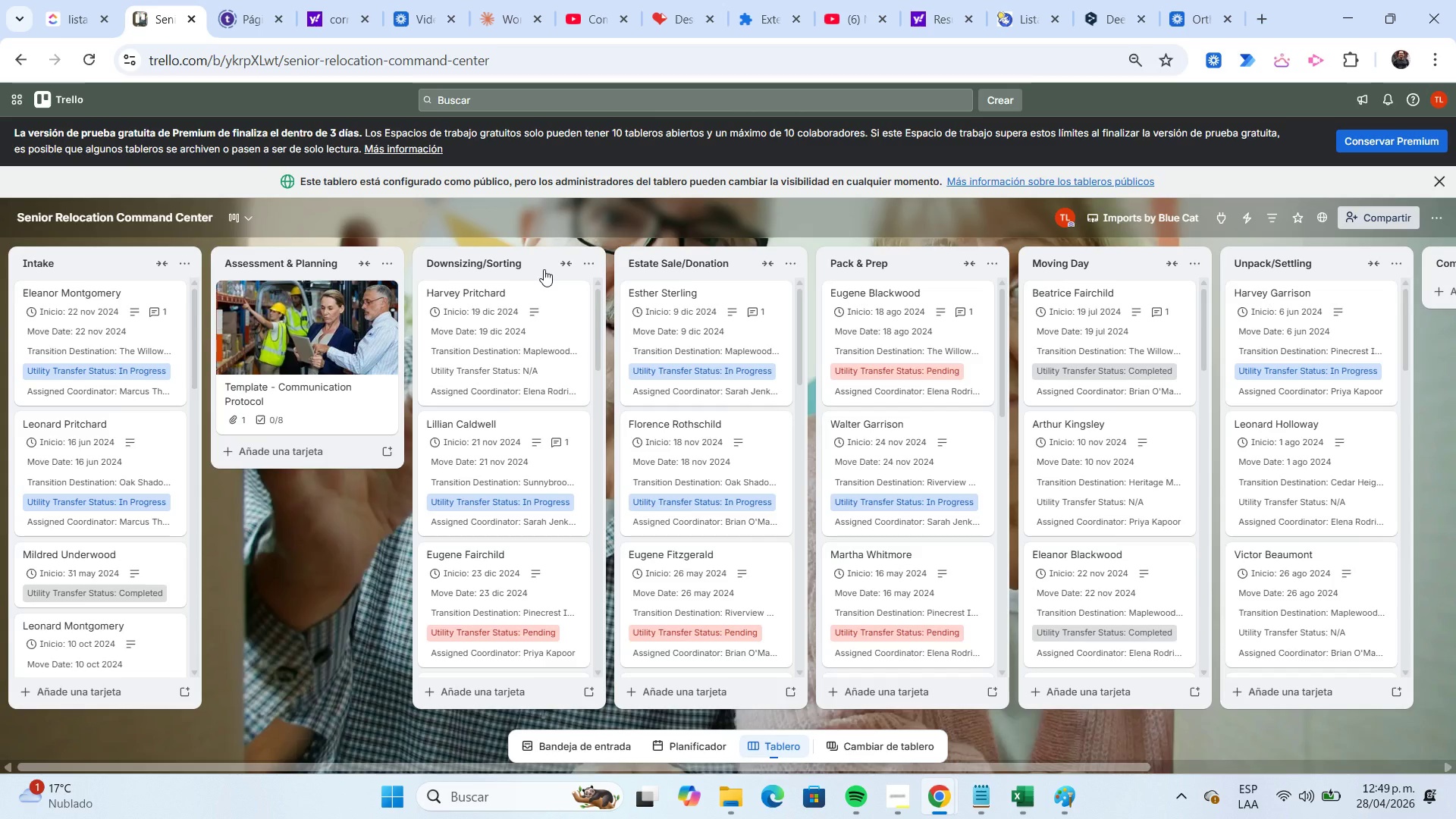 
wait(27.19)
 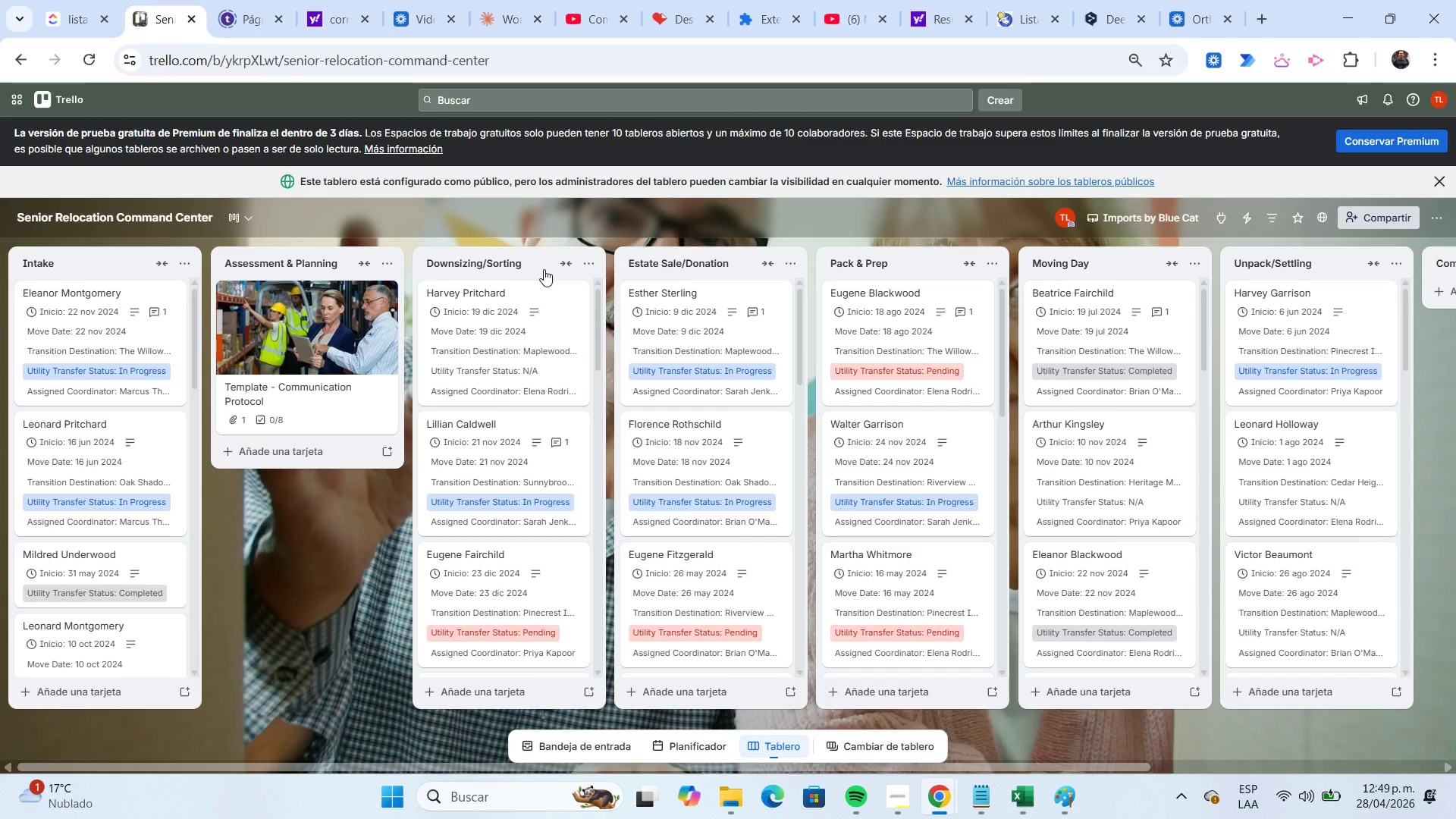 
left_click([1240, 226])
 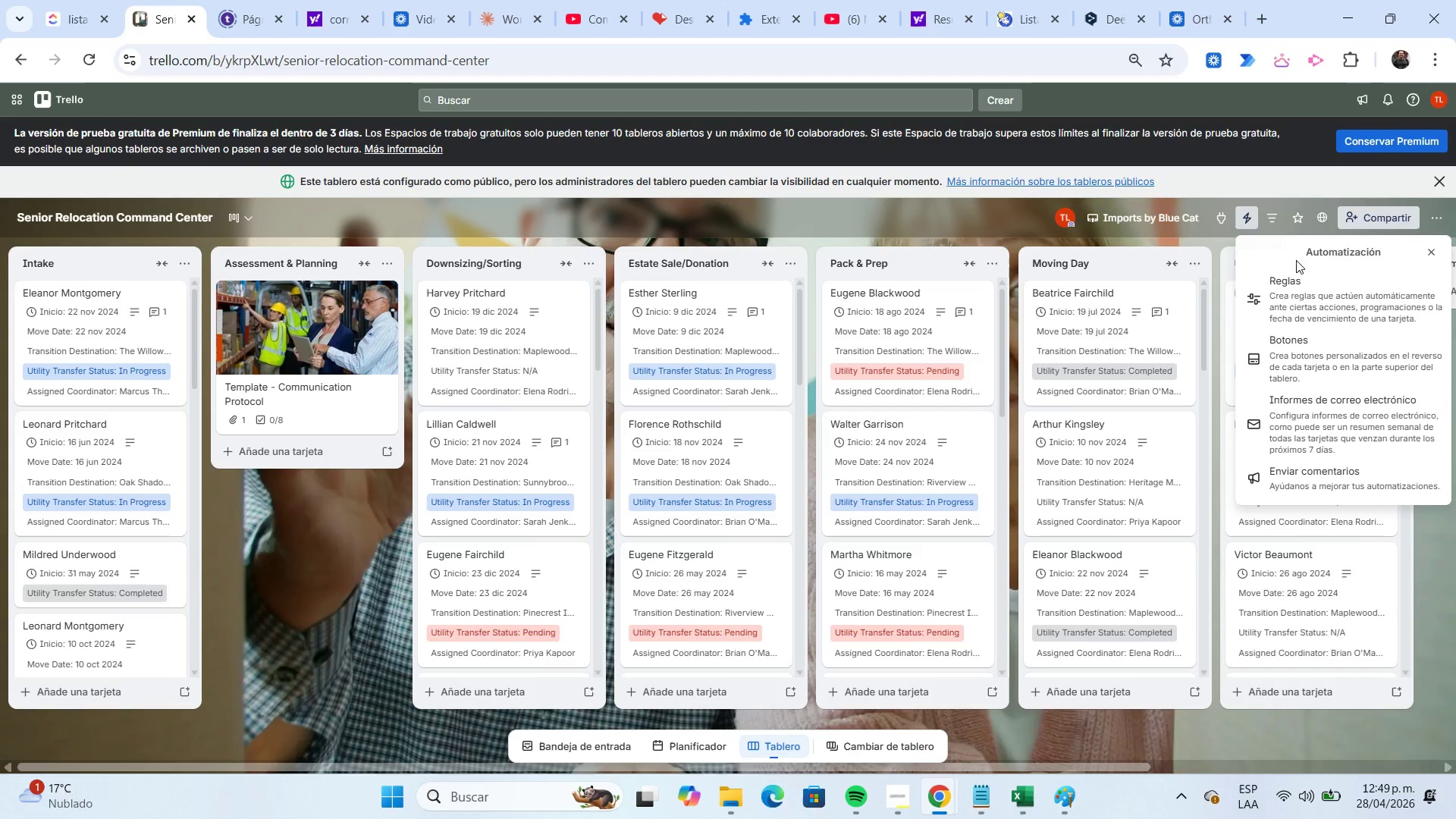 
left_click([1289, 303])
 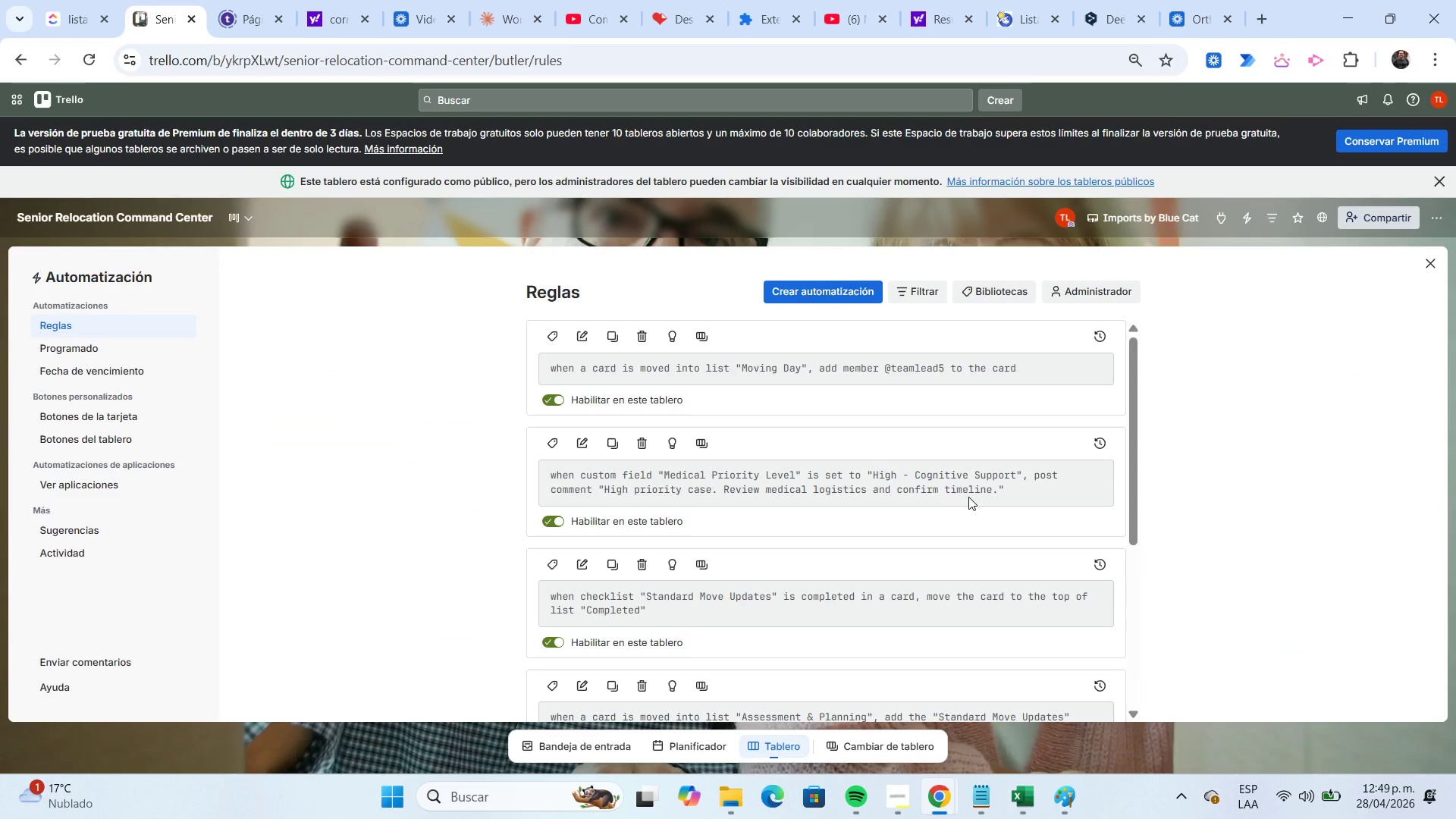 
scroll: coordinate [962, 497], scroll_direction: down, amount: 4.0
 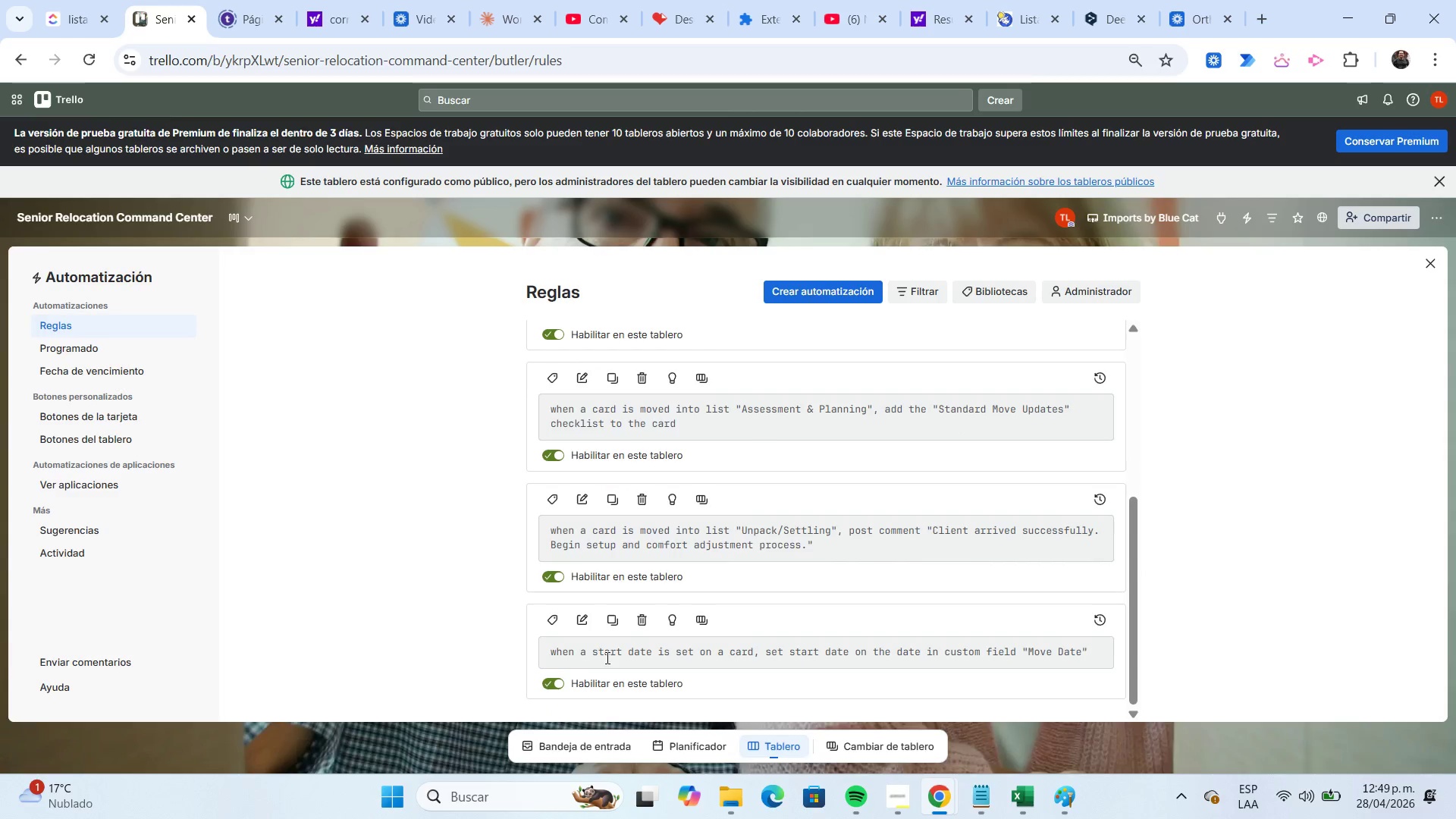 
left_click([642, 626])
 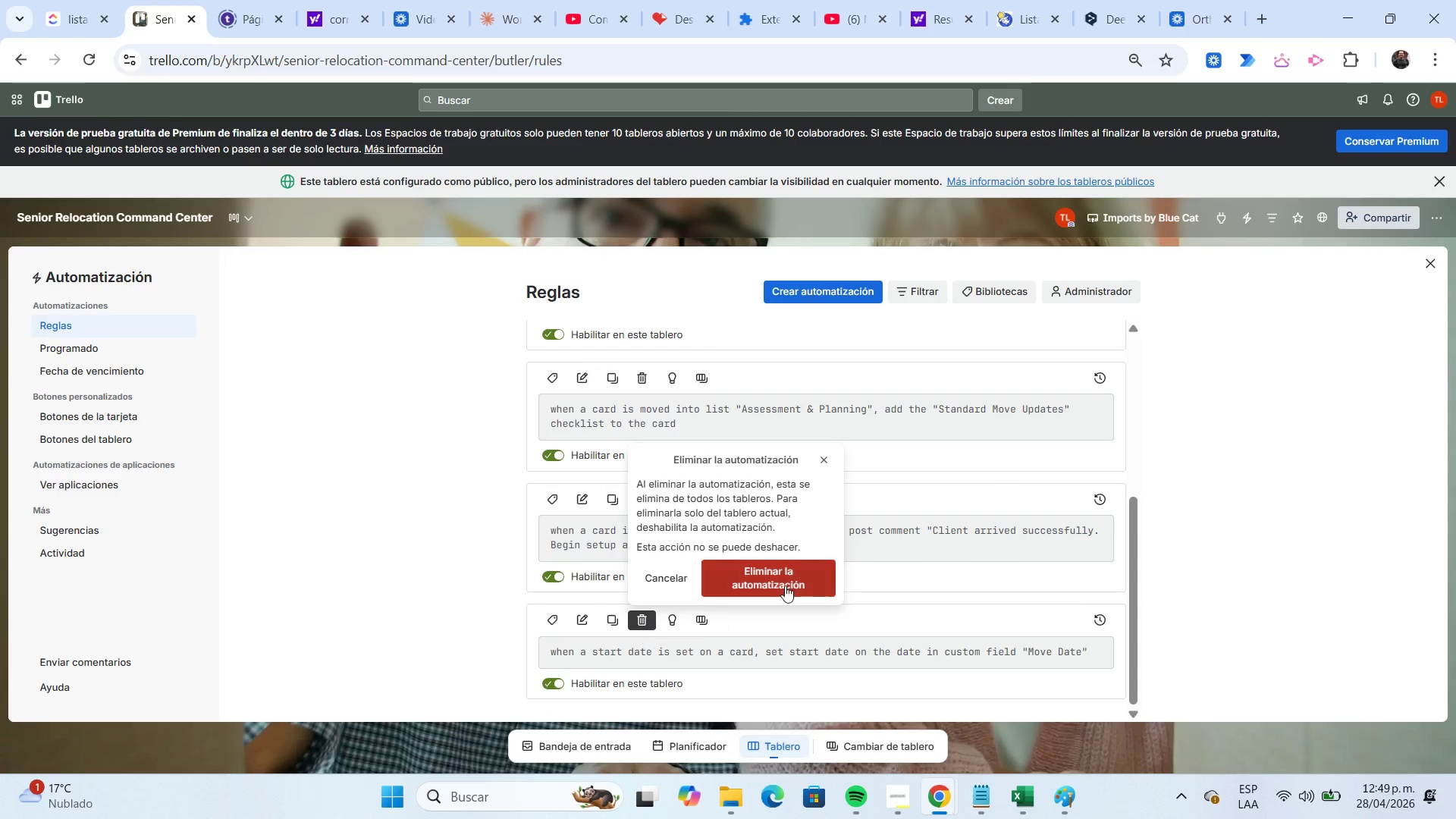 
left_click([784, 581])
 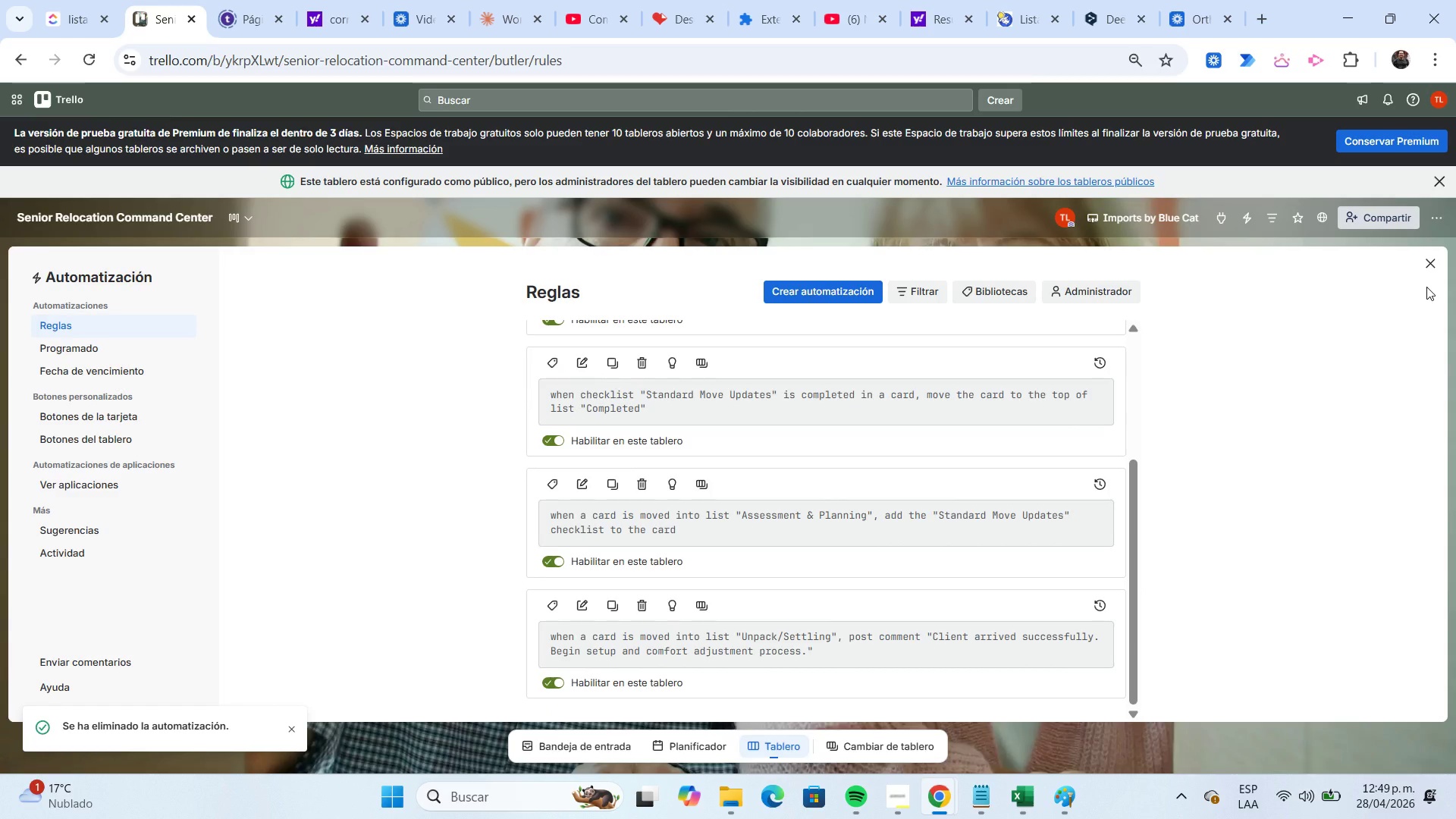 
wait(8.59)
 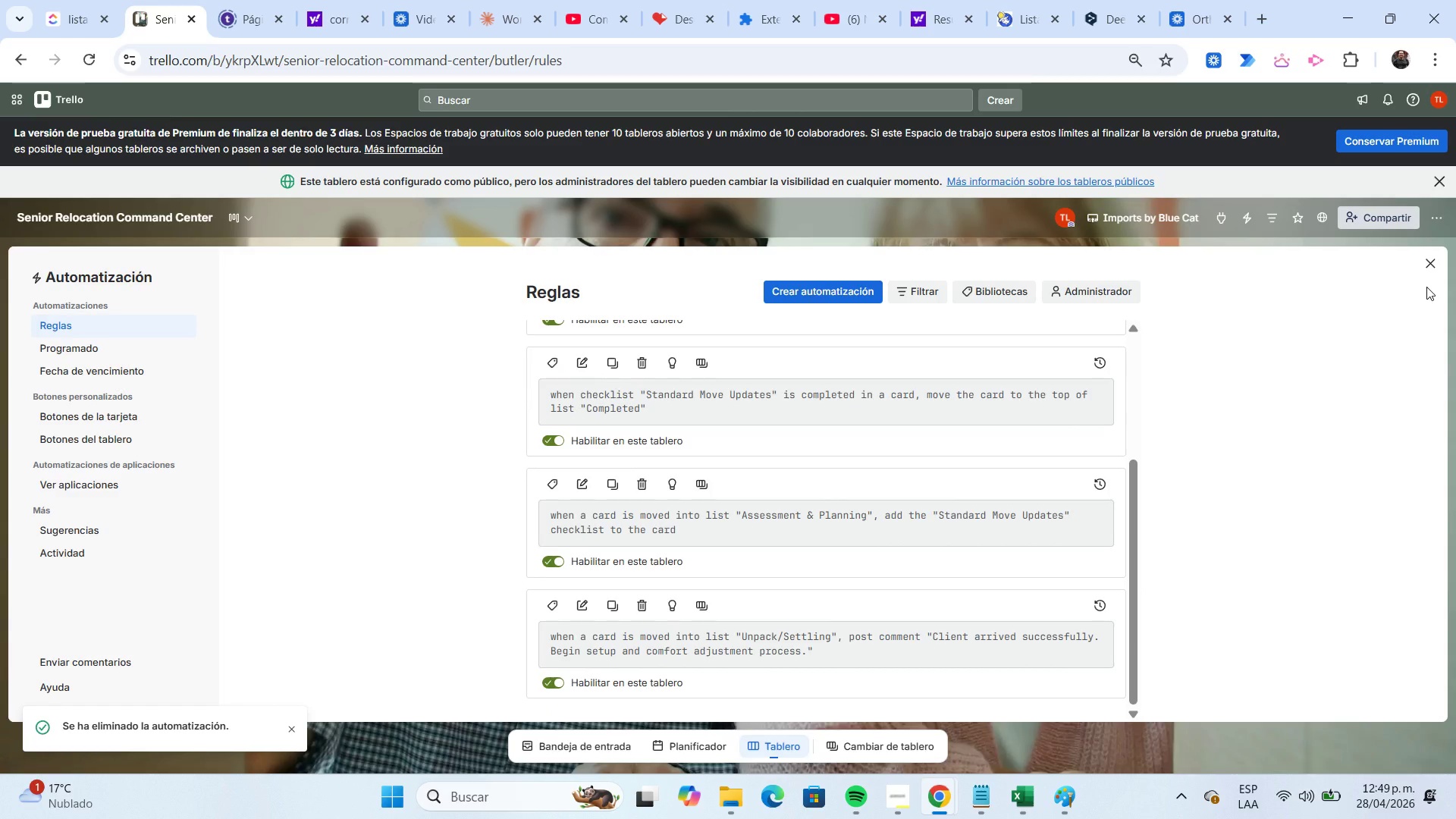 
left_click([333, 171])
 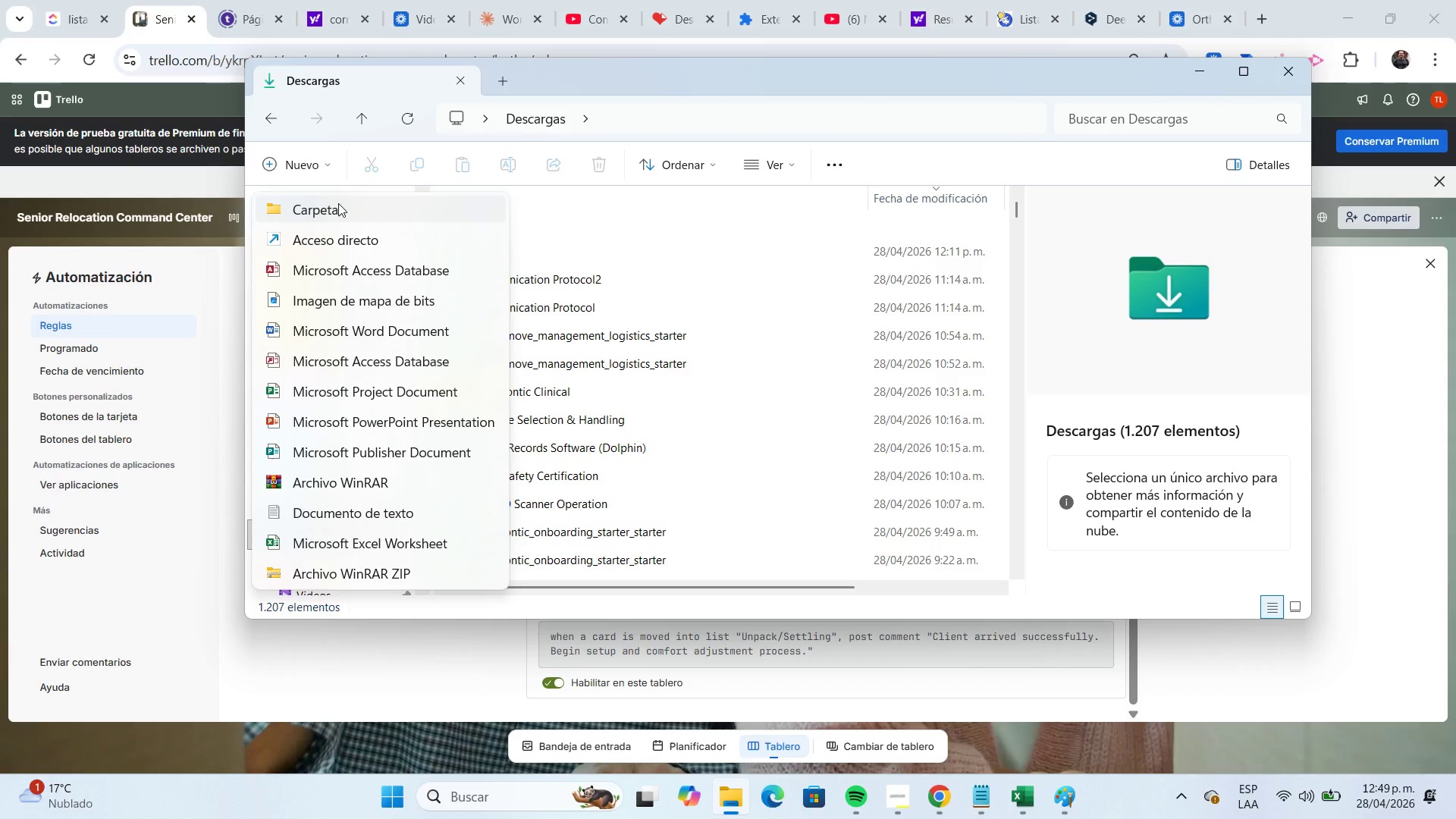 
left_click([338, 203])
 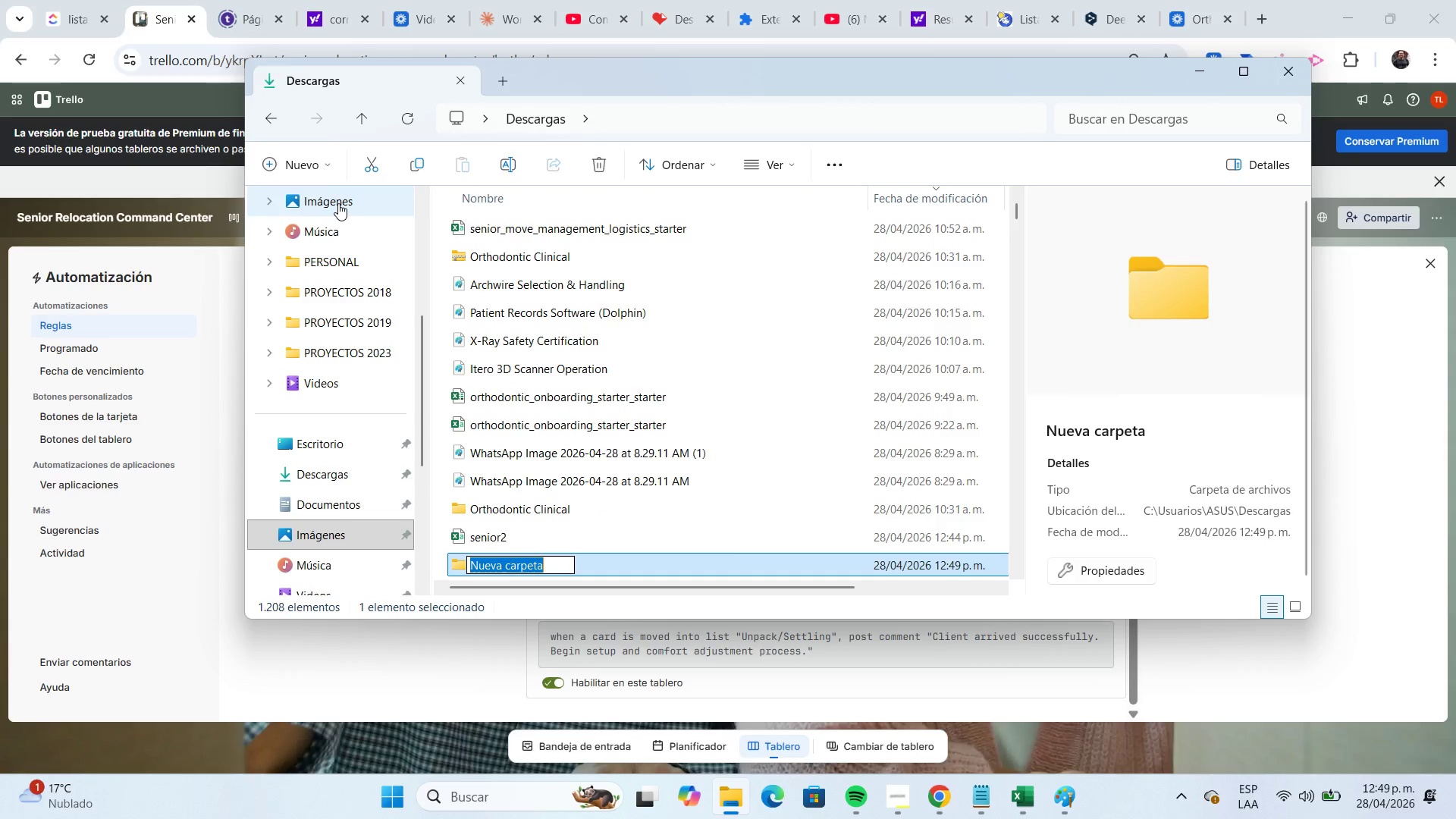 
type(Se)
key(Backspace)
key(Backspace)
type(SENIOR)
 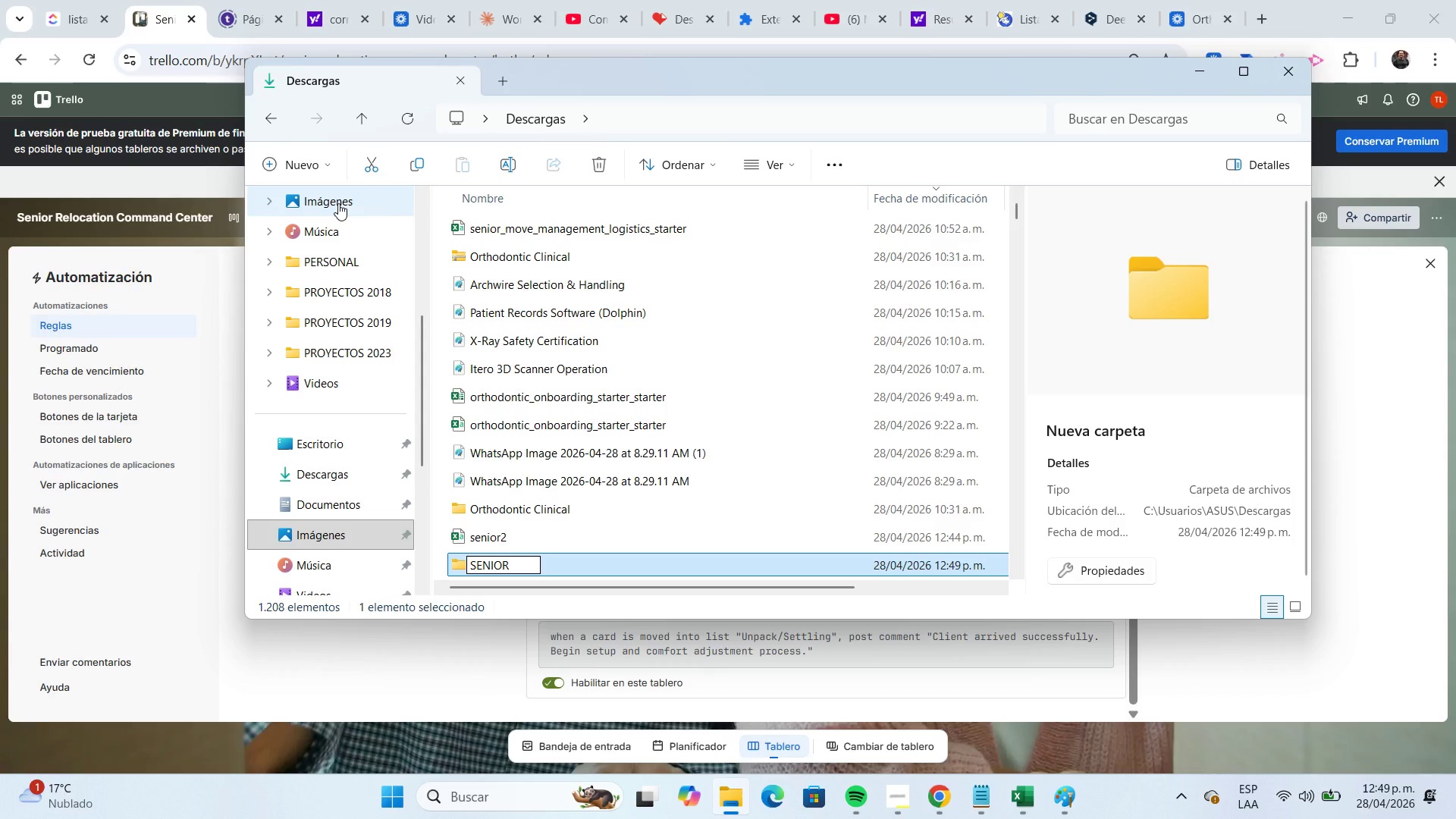 
key(Enter)
 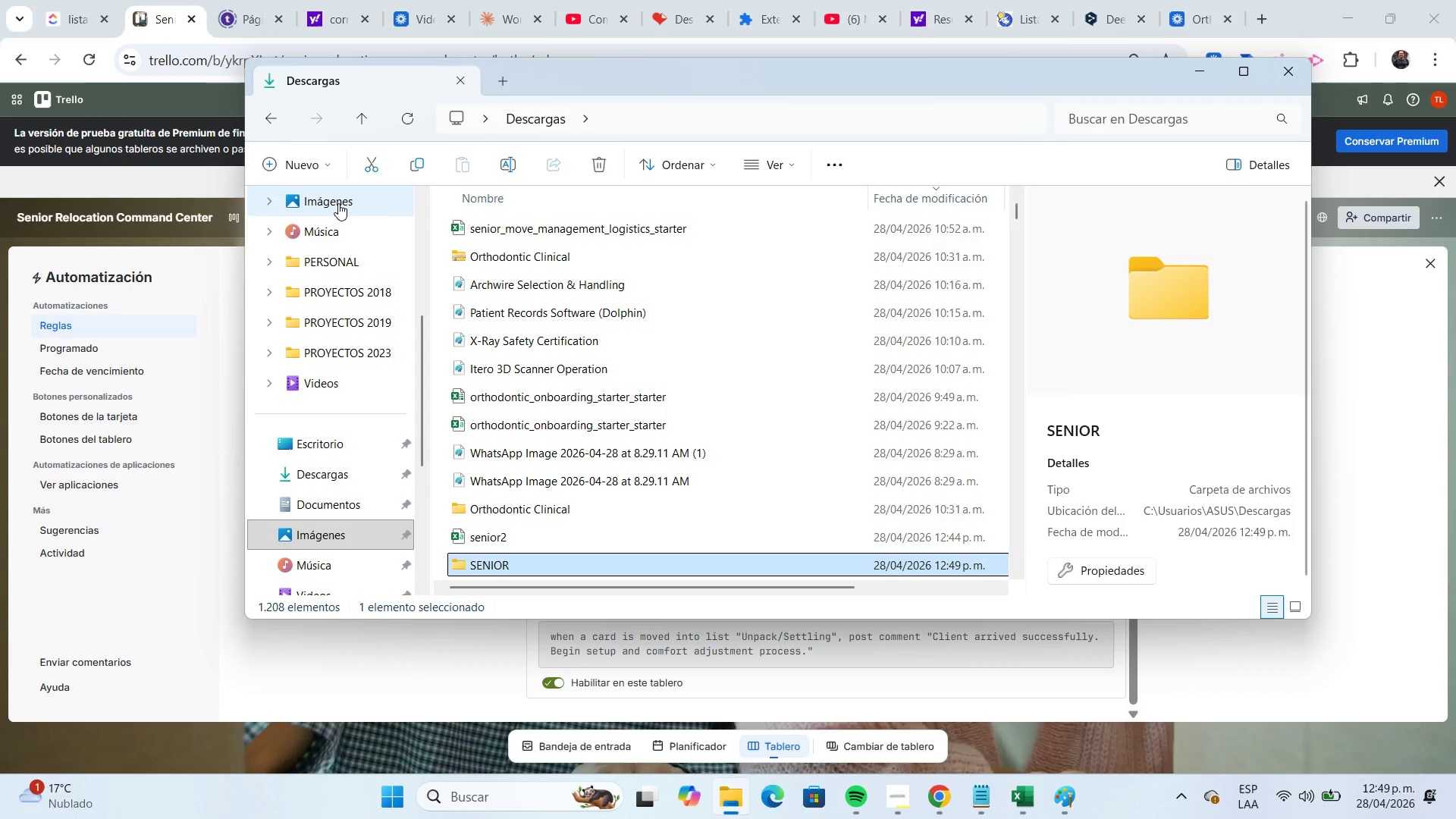 
key(NumpadEnter)
 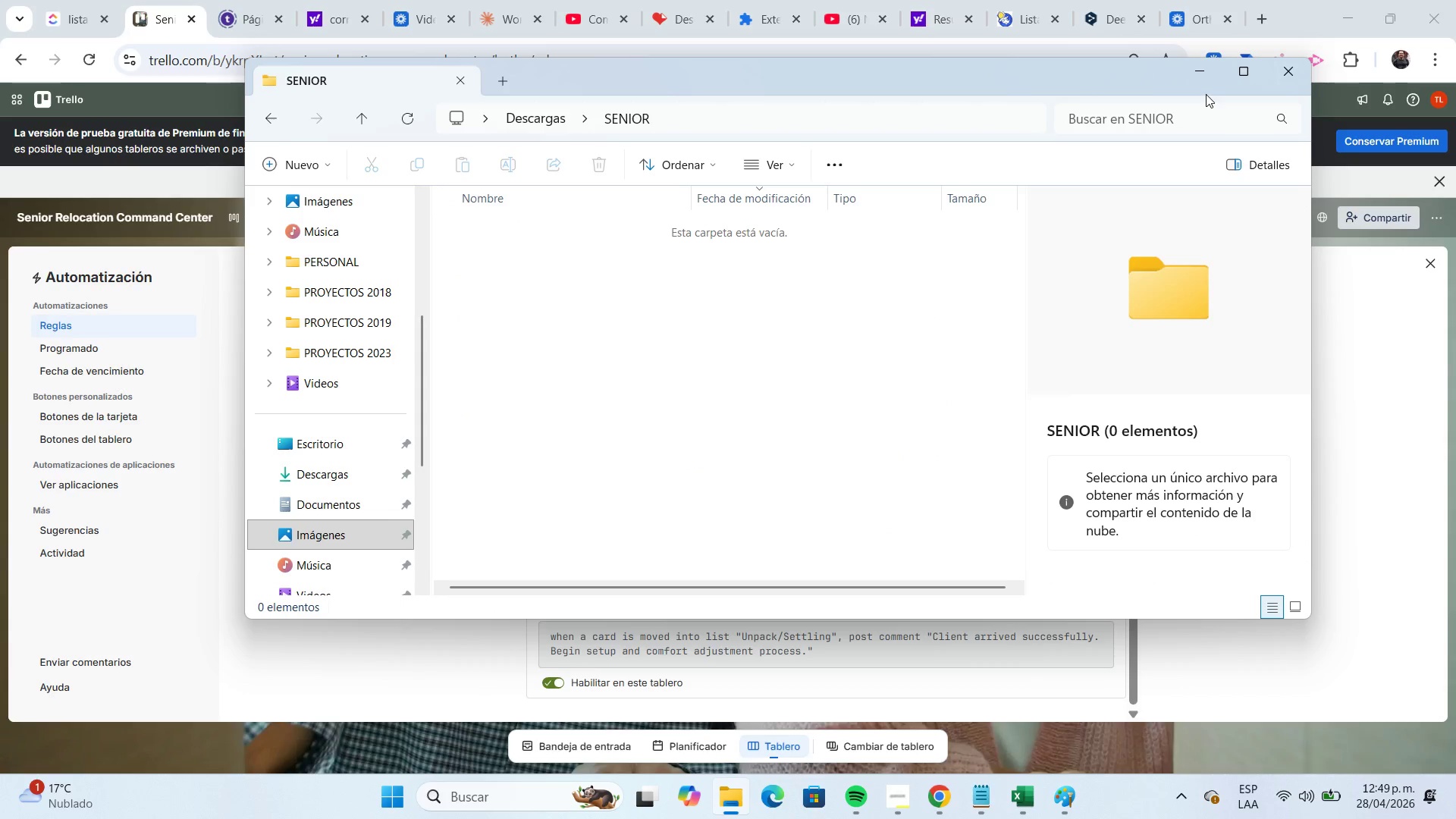 
left_click([1199, 83])
 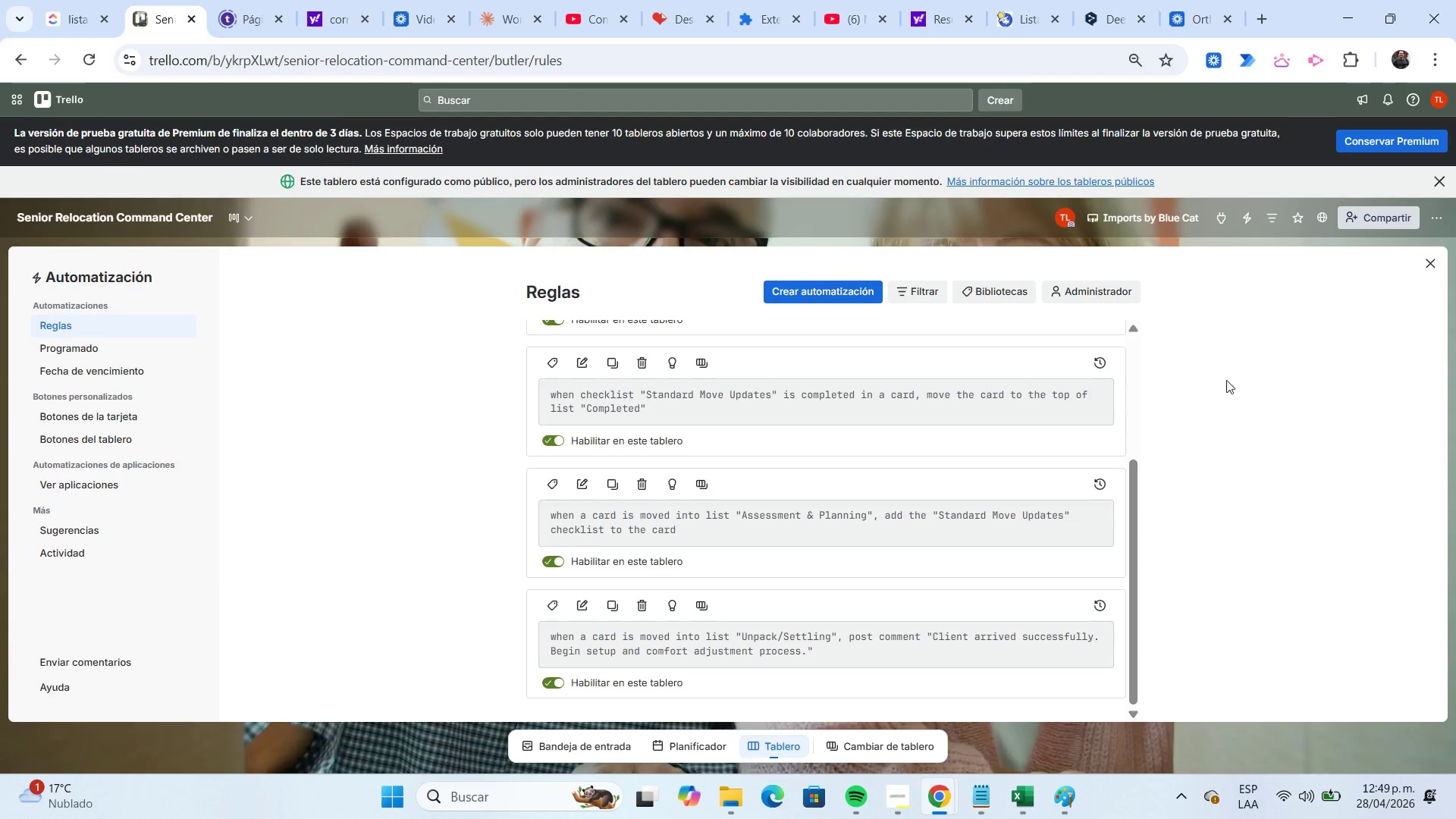 
scroll: coordinate [1052, 445], scroll_direction: up, amount: 8.0
 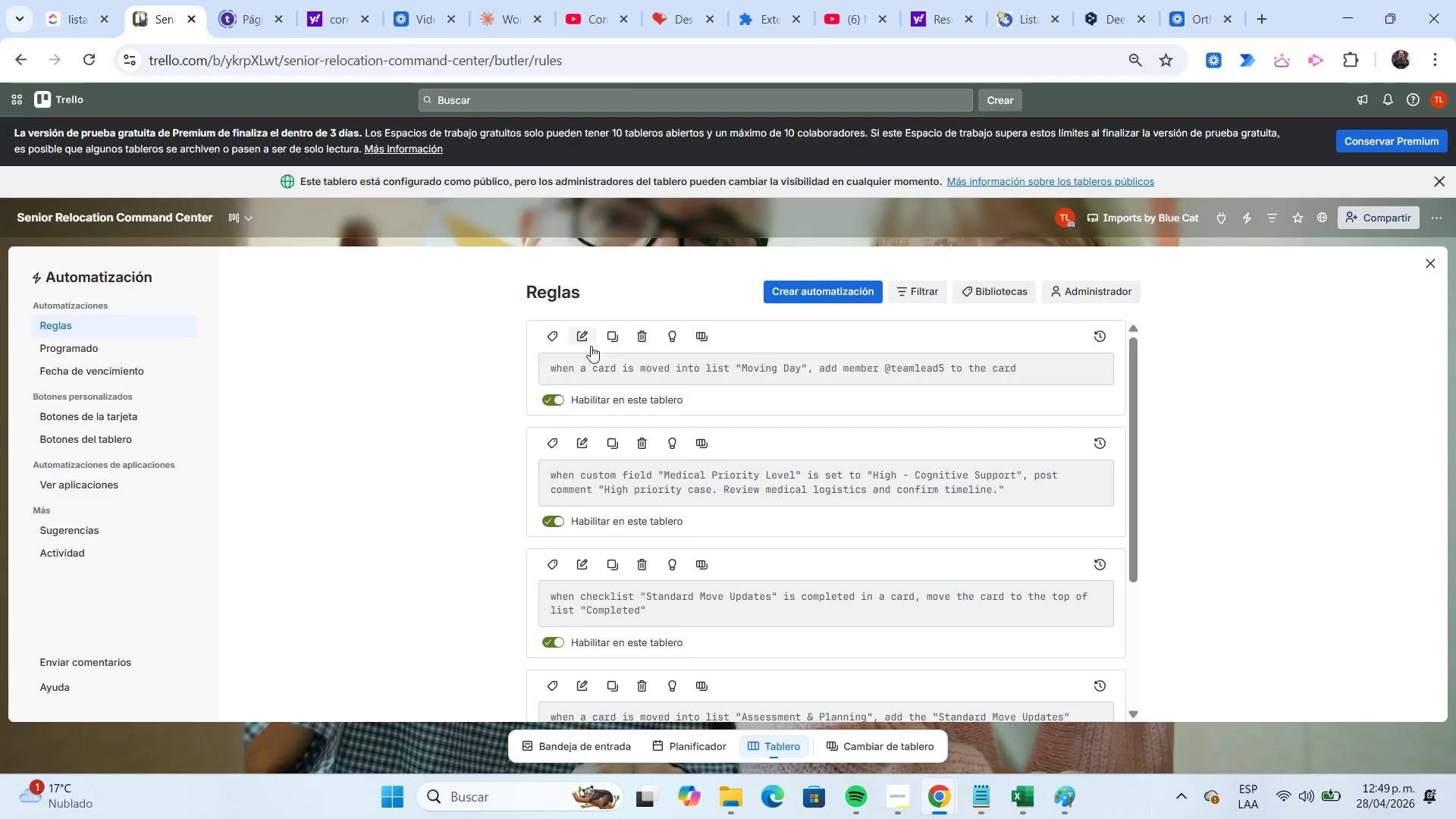 
left_click([588, 343])